 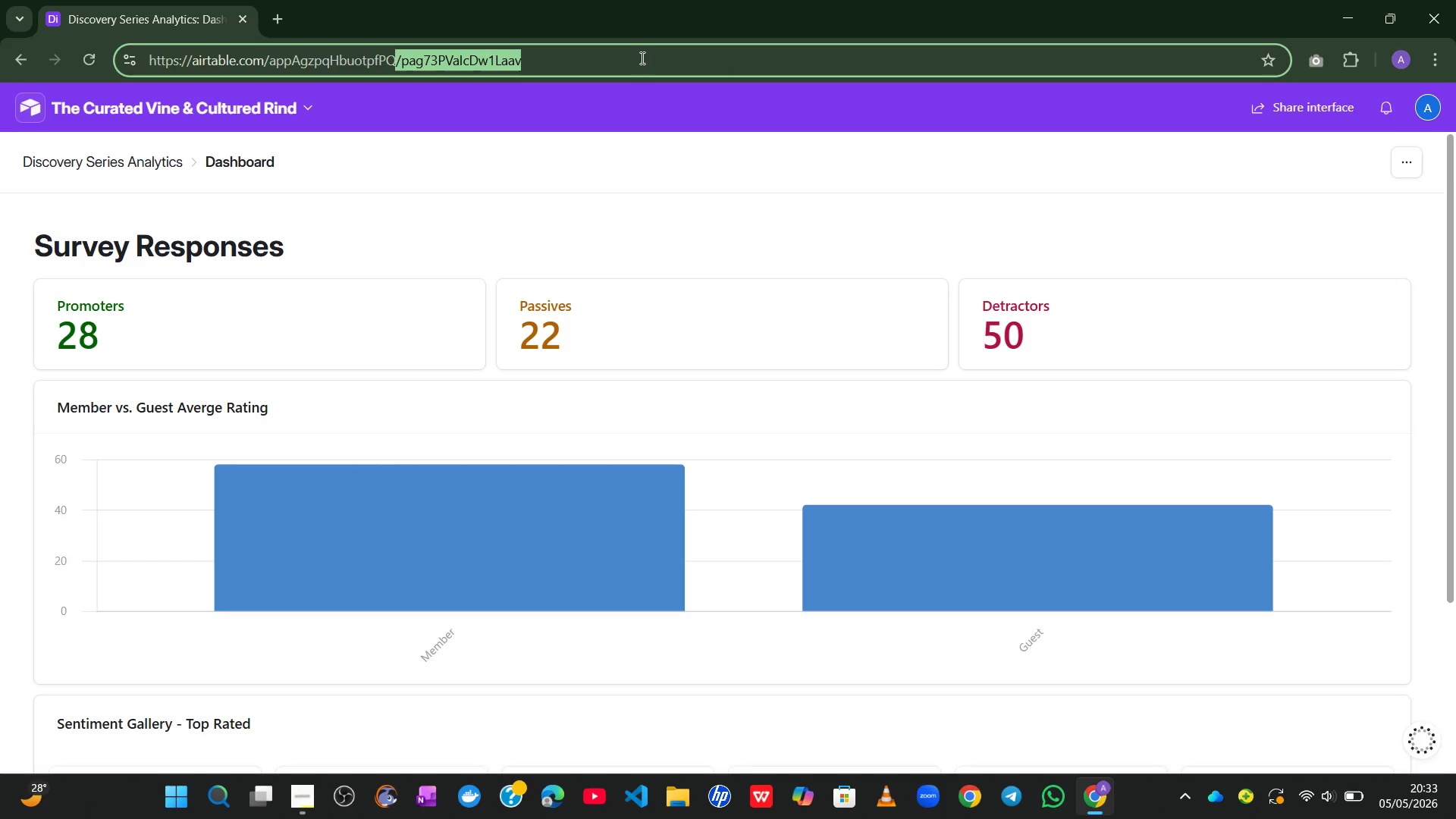 
key(Backspace)
 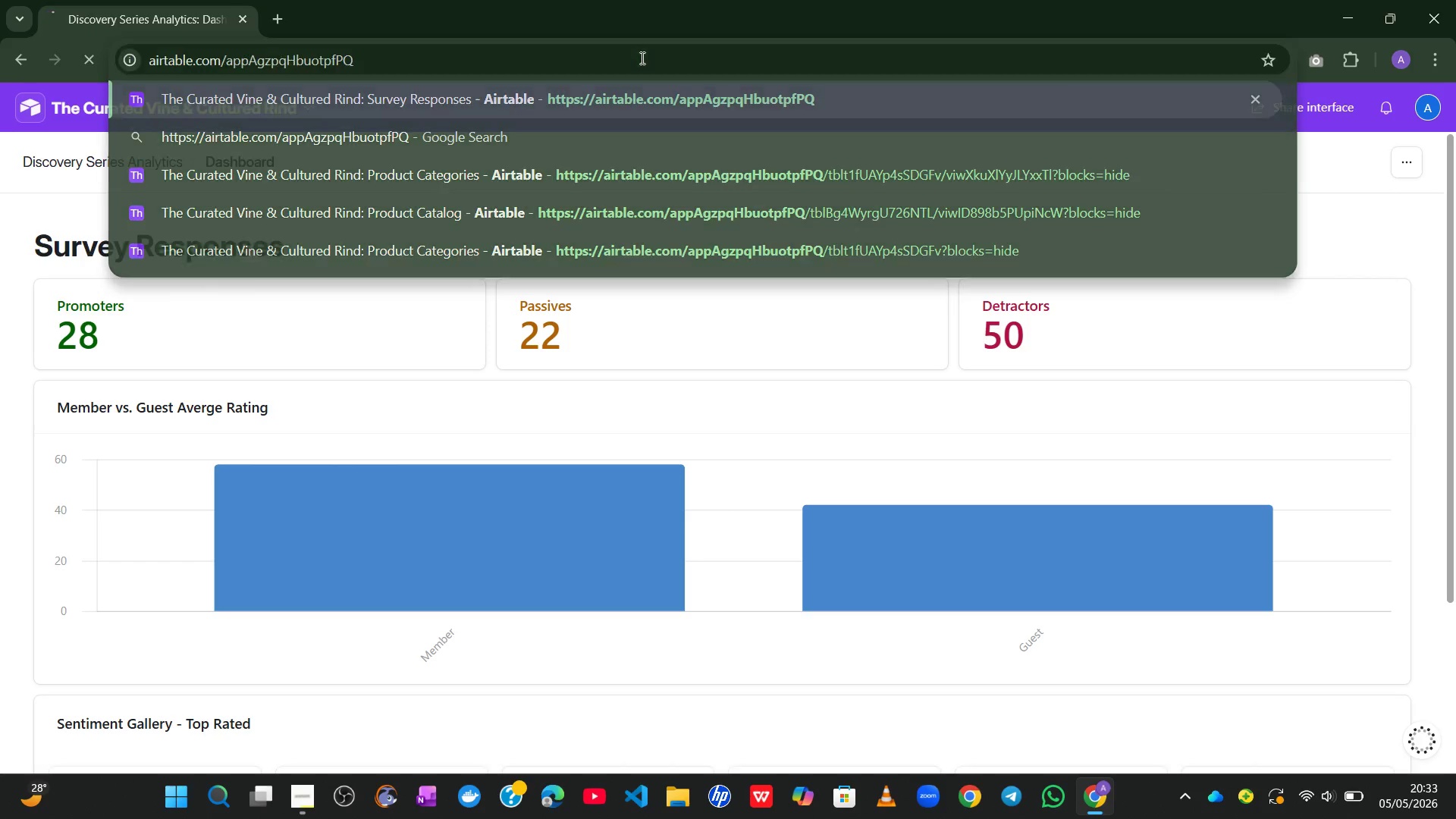 
key(Enter)
 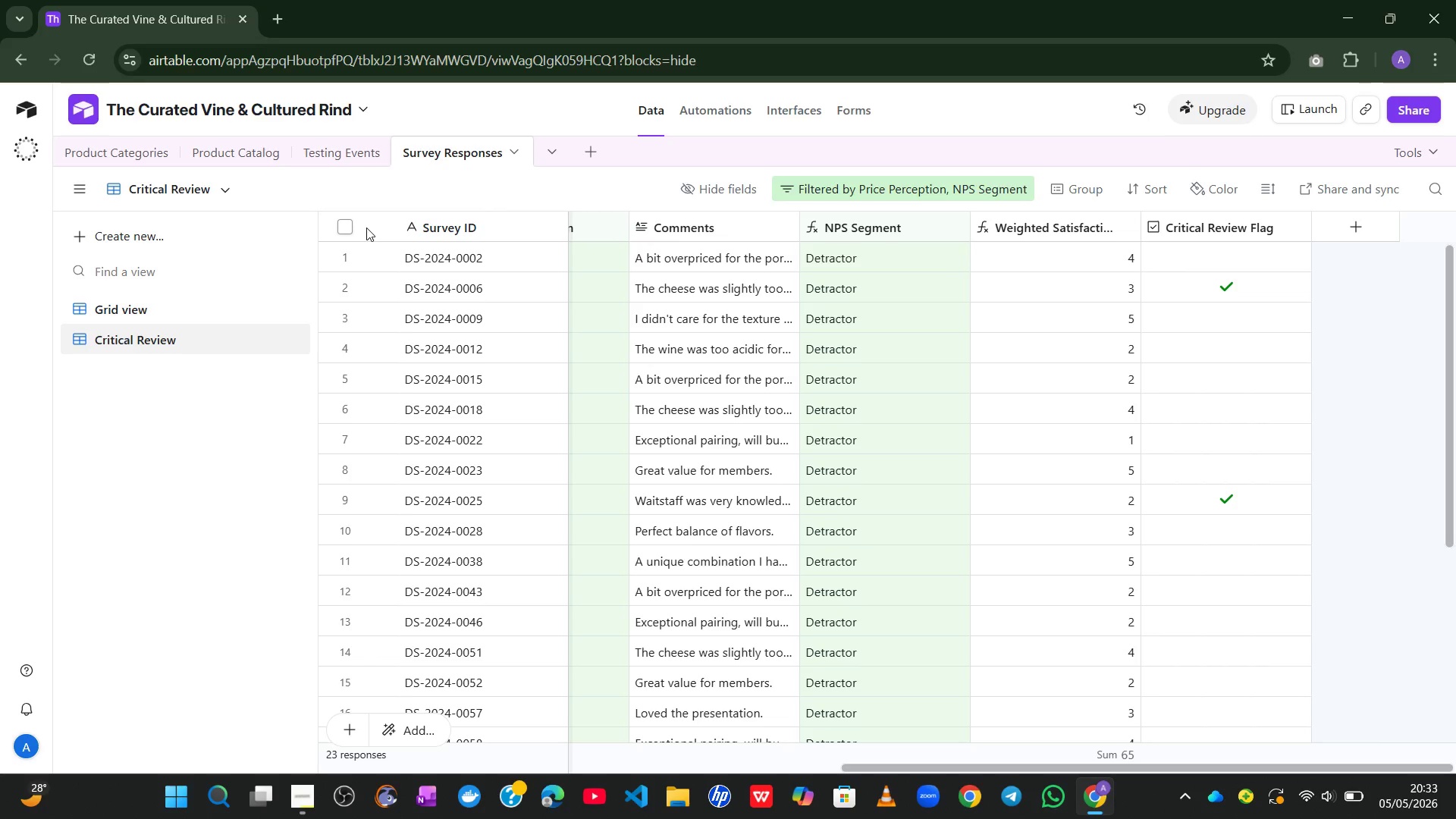 
wait(39.7)
 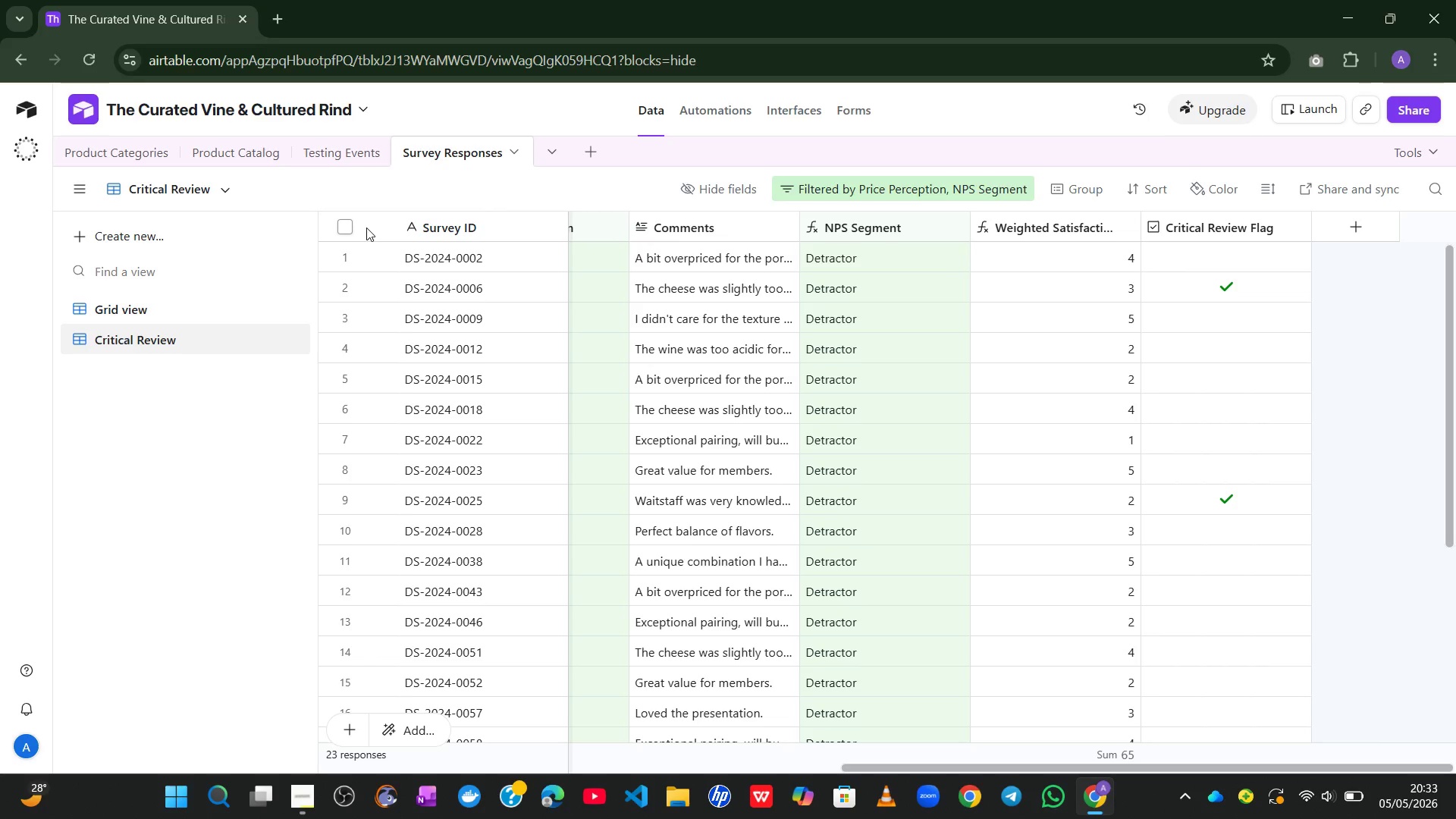 
left_click([355, 704])